 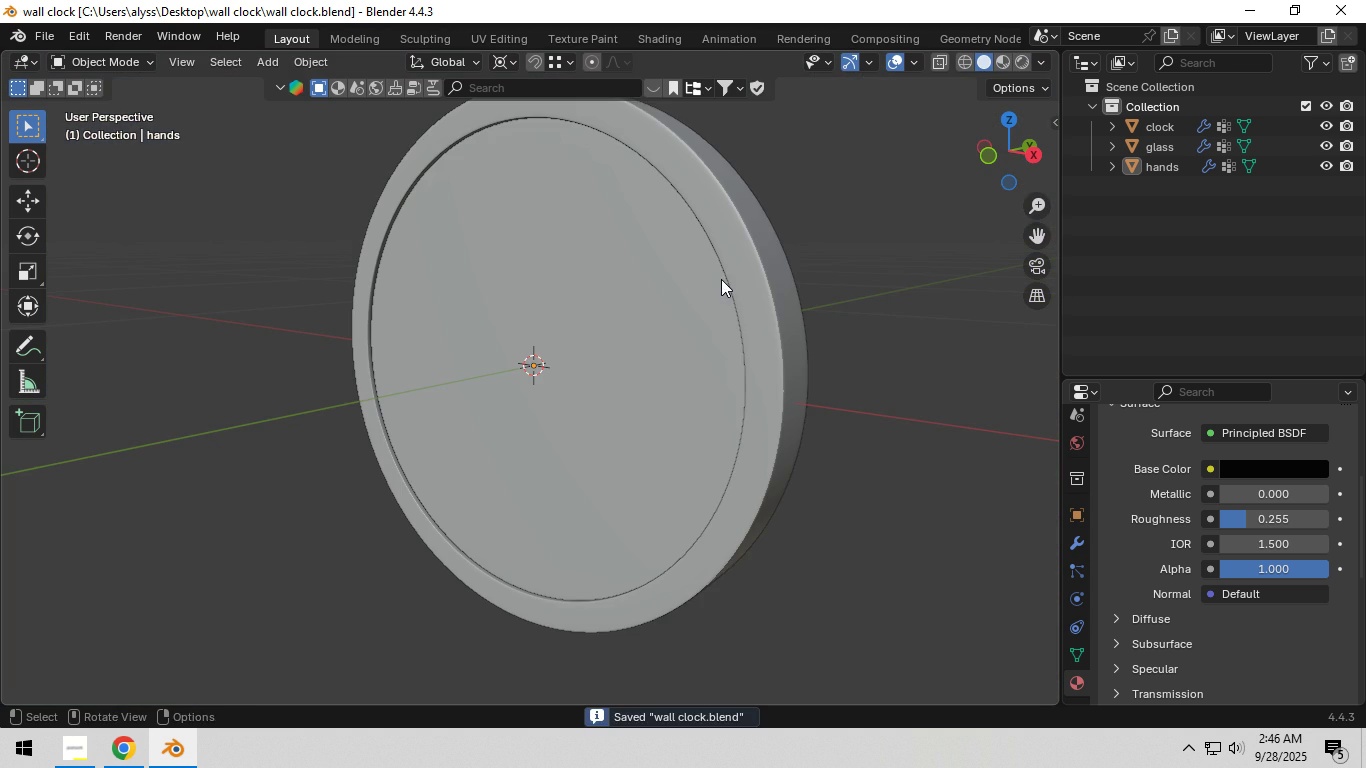 
scroll: coordinate [721, 279], scroll_direction: down, amount: 5.0
 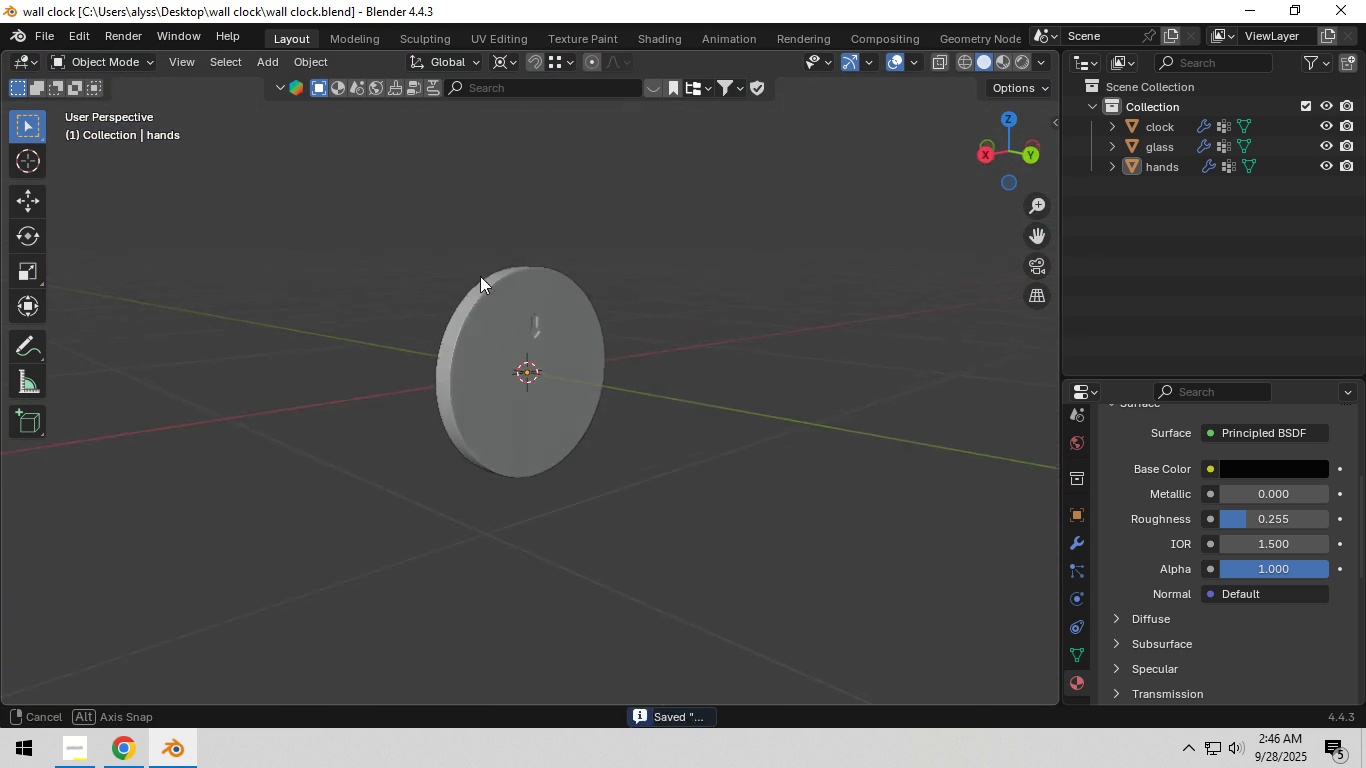 
wait(5.68)
 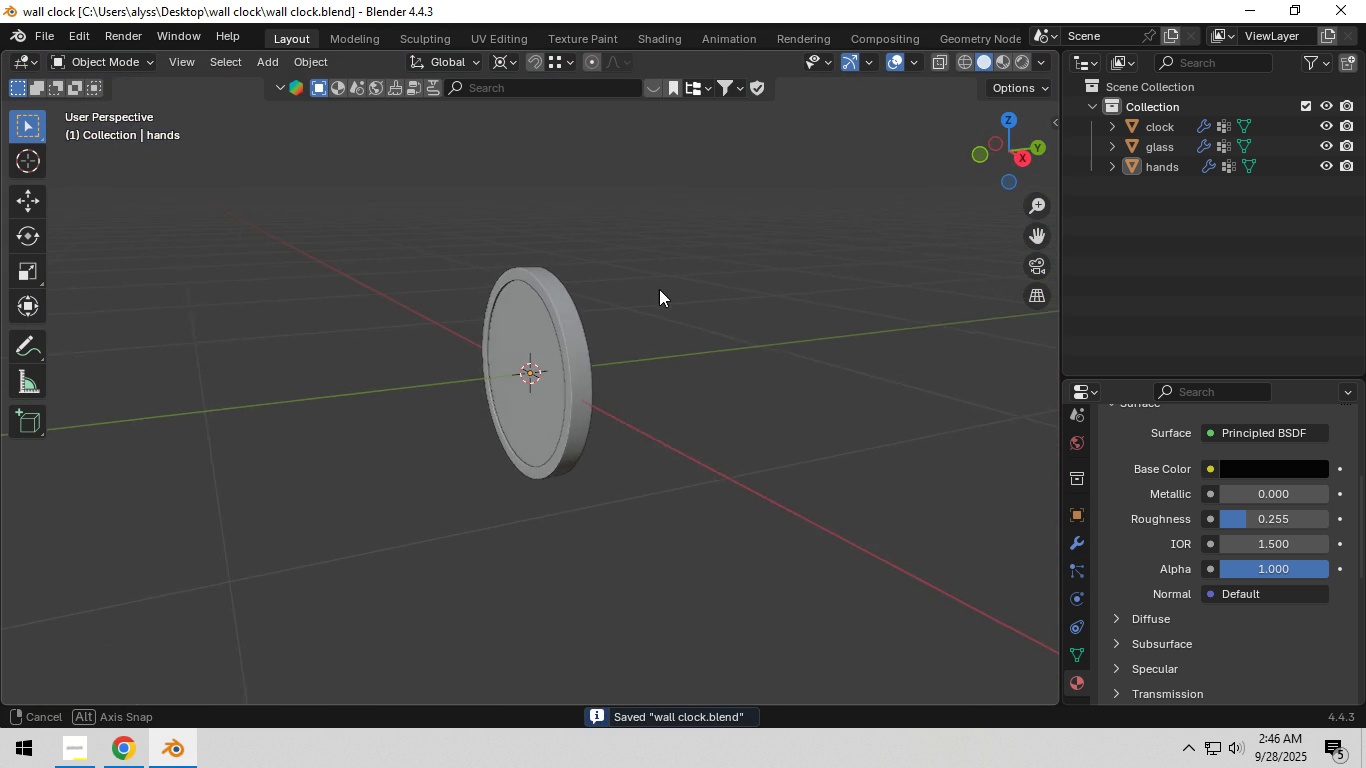 
scroll: coordinate [546, 302], scroll_direction: up, amount: 5.0
 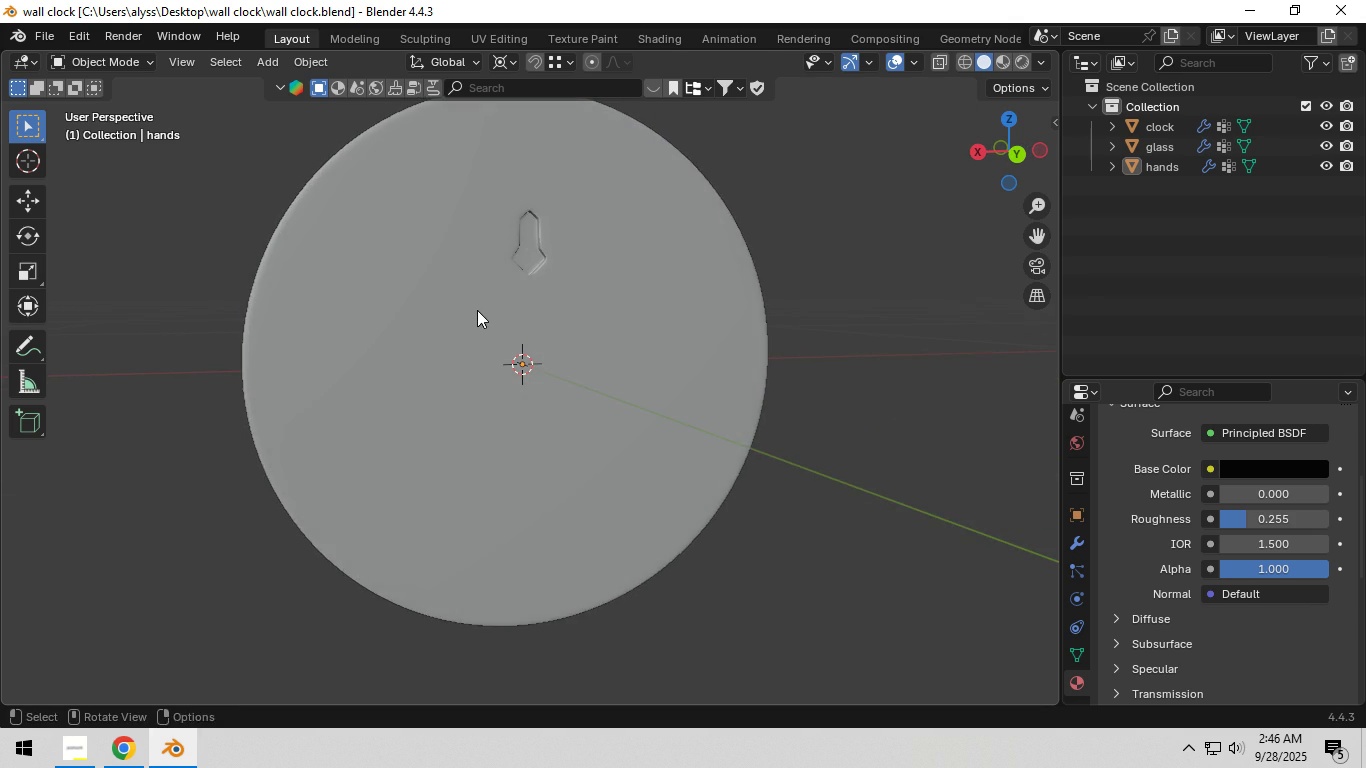 
left_click([476, 310])
 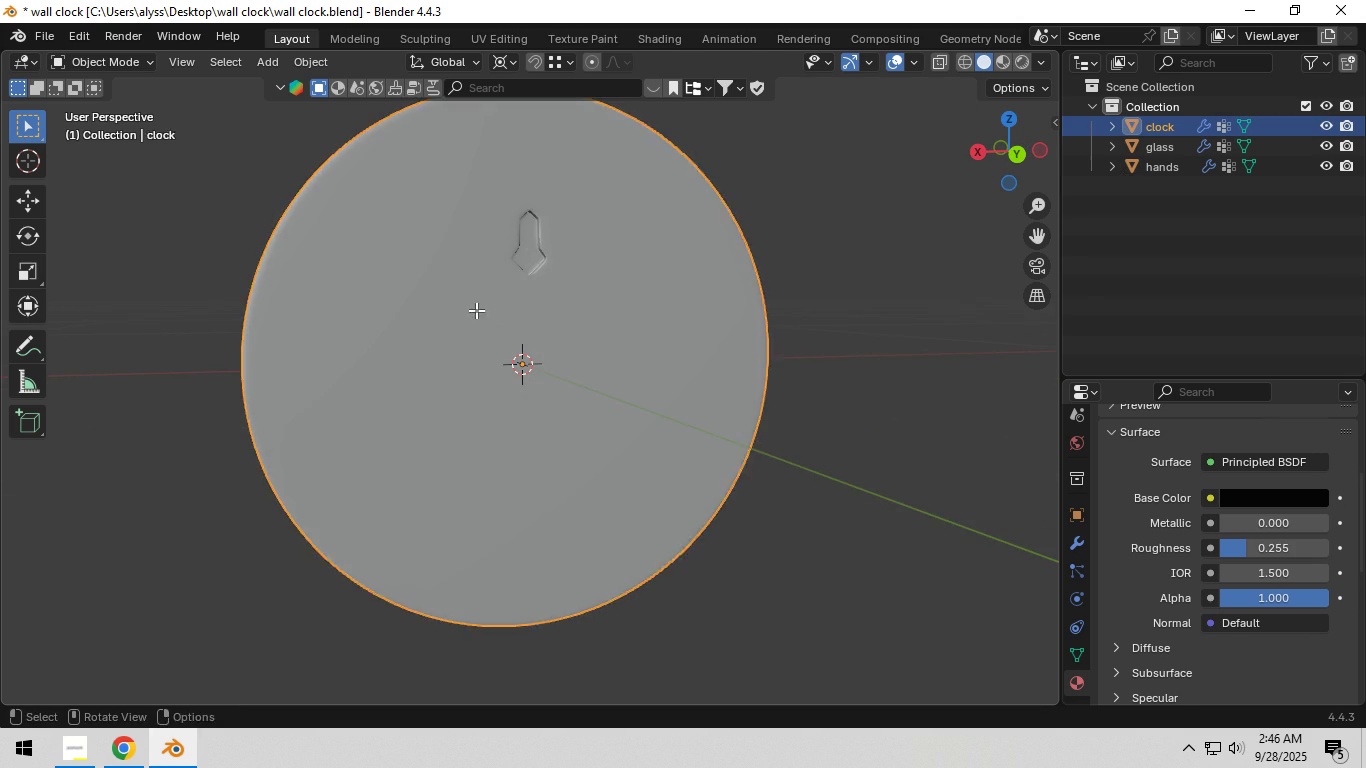 
key(Tab)
 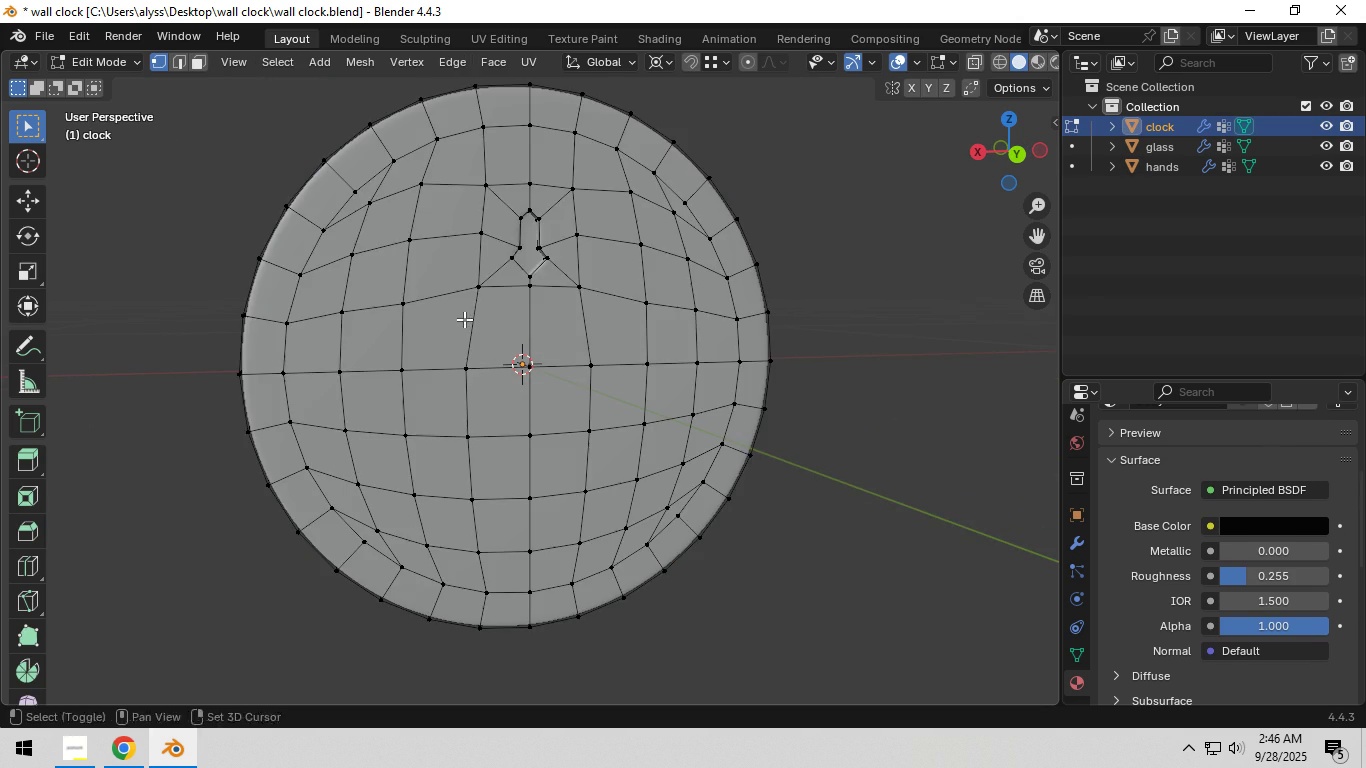 
key(Shift+ShiftLeft)
 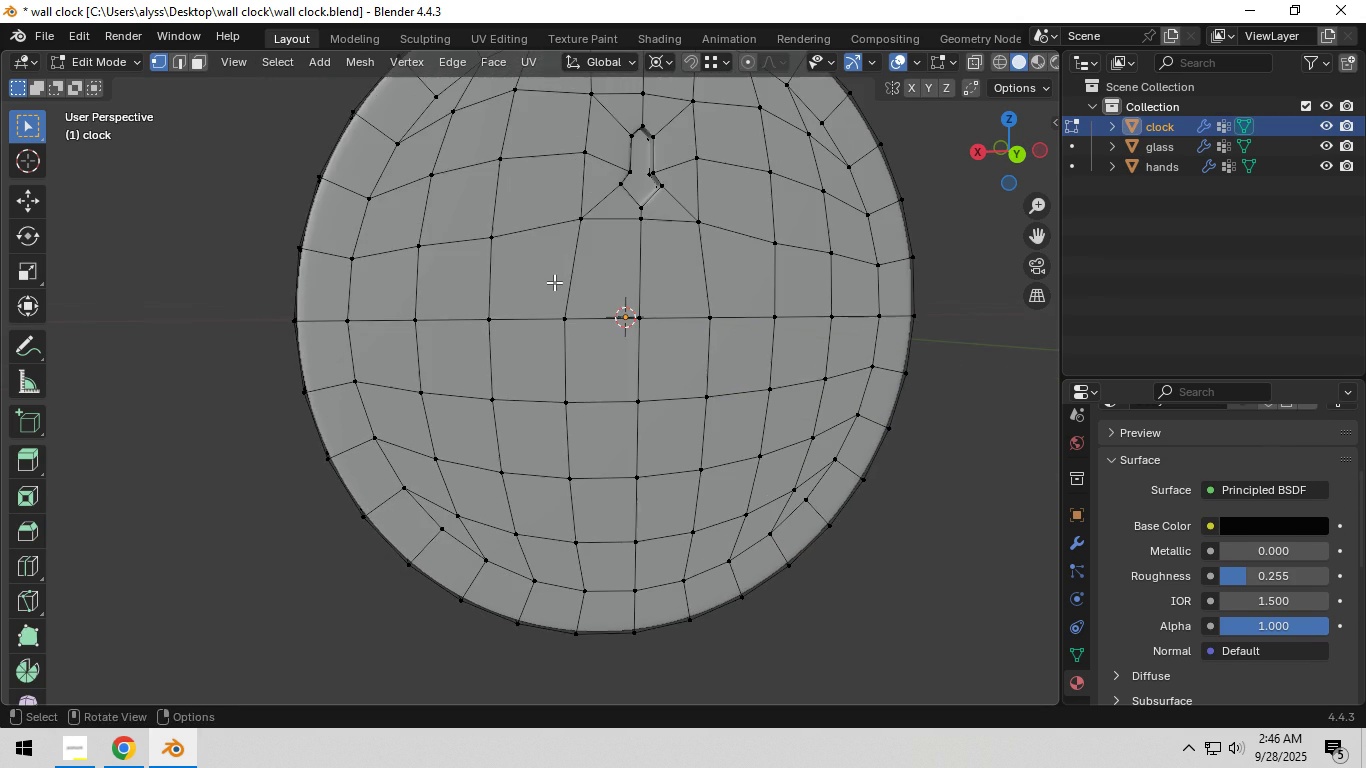 
scroll: coordinate [554, 282], scroll_direction: up, amount: 1.0